 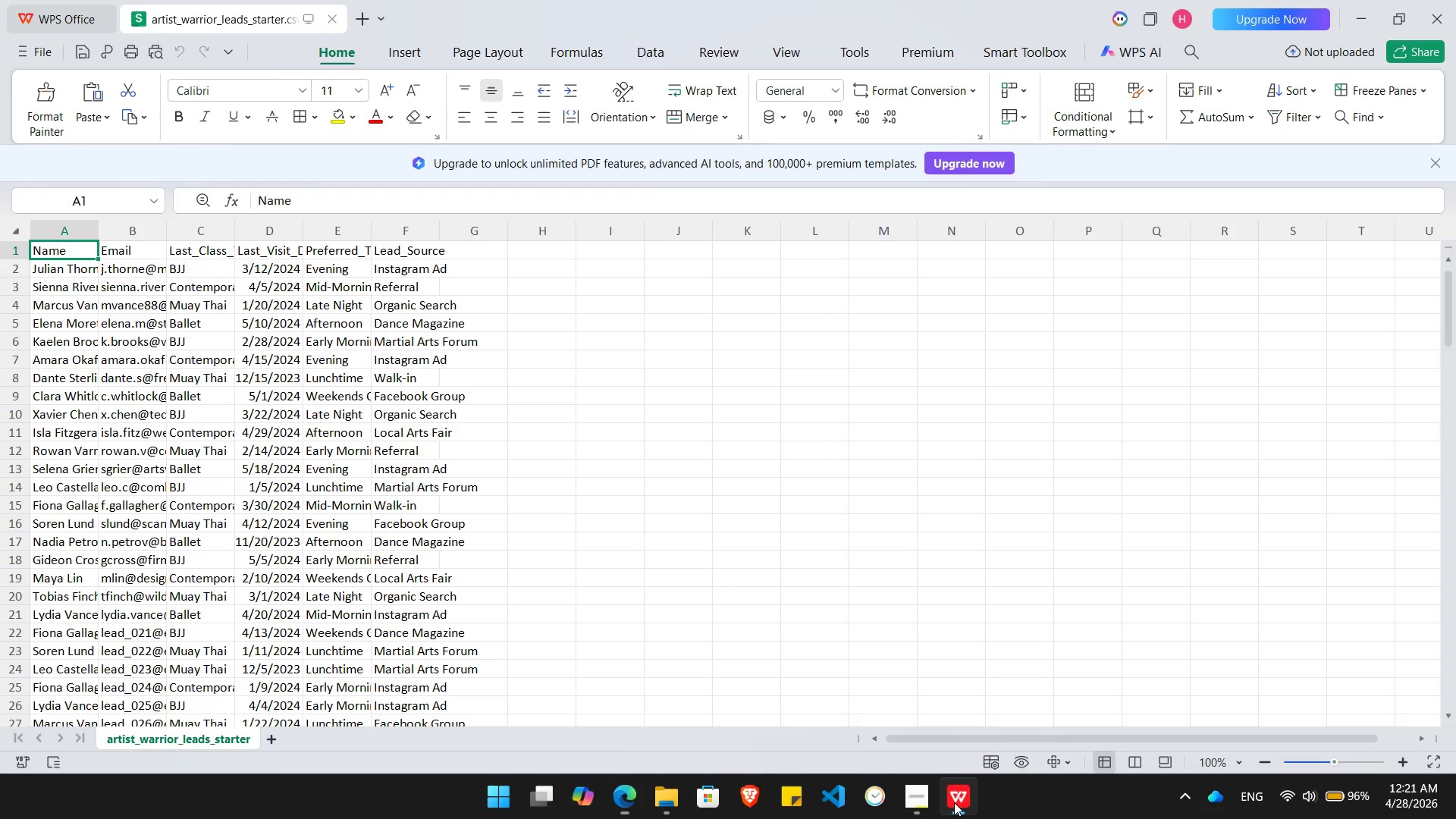 
left_click([954, 802])
 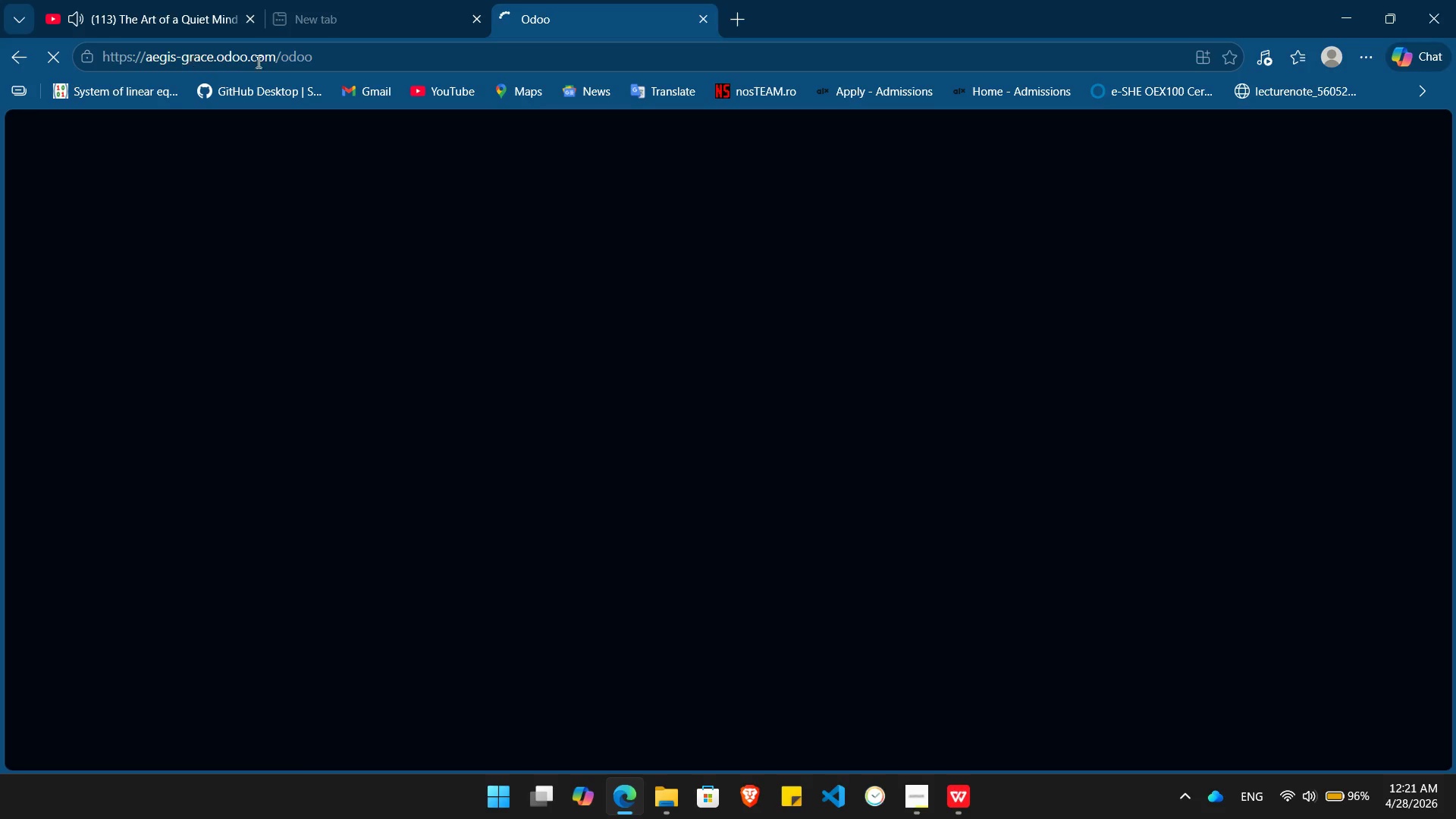 
left_click([347, 58])
 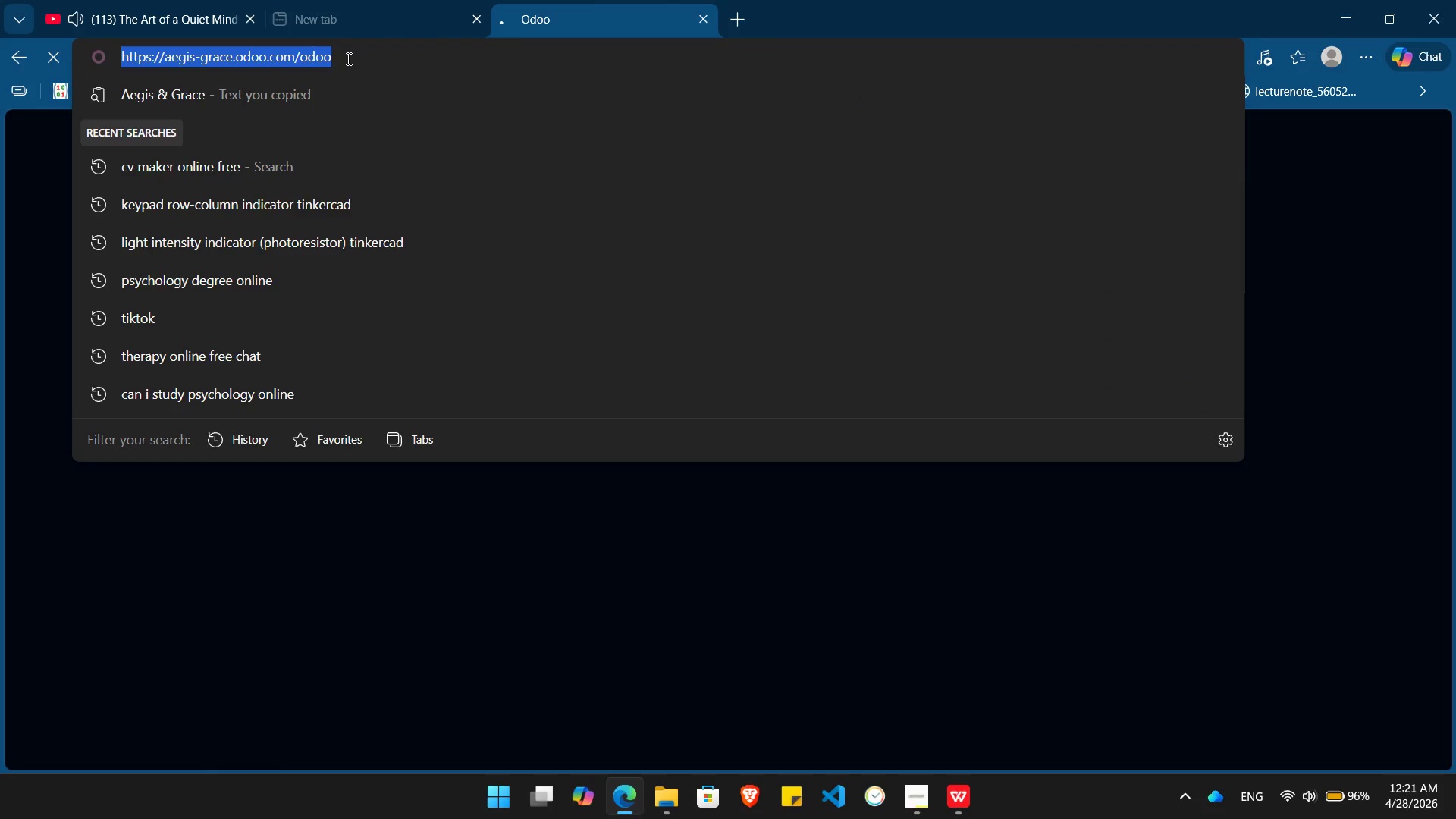 
key(Enter)
 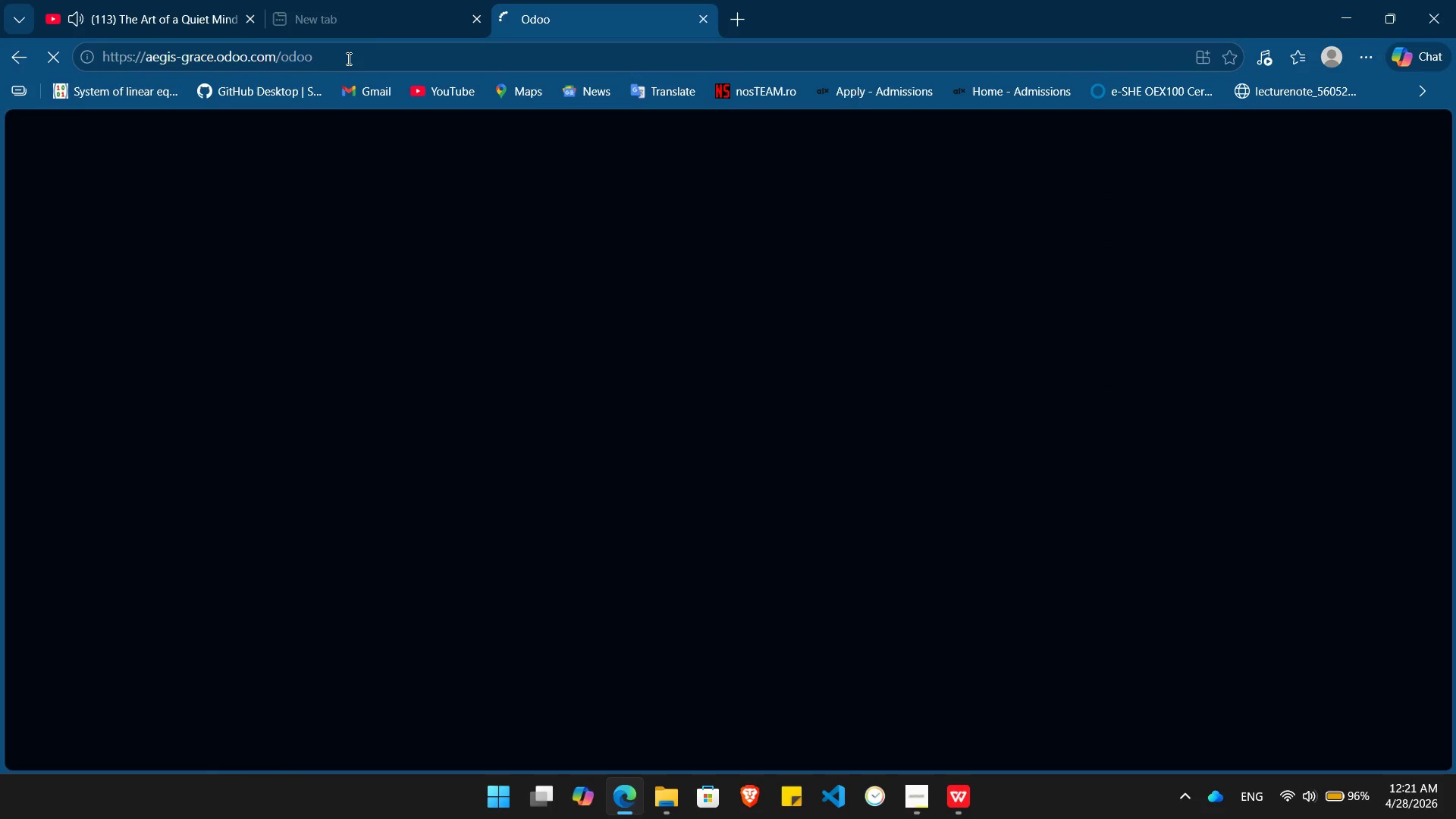 
key(Alt+Tab)
 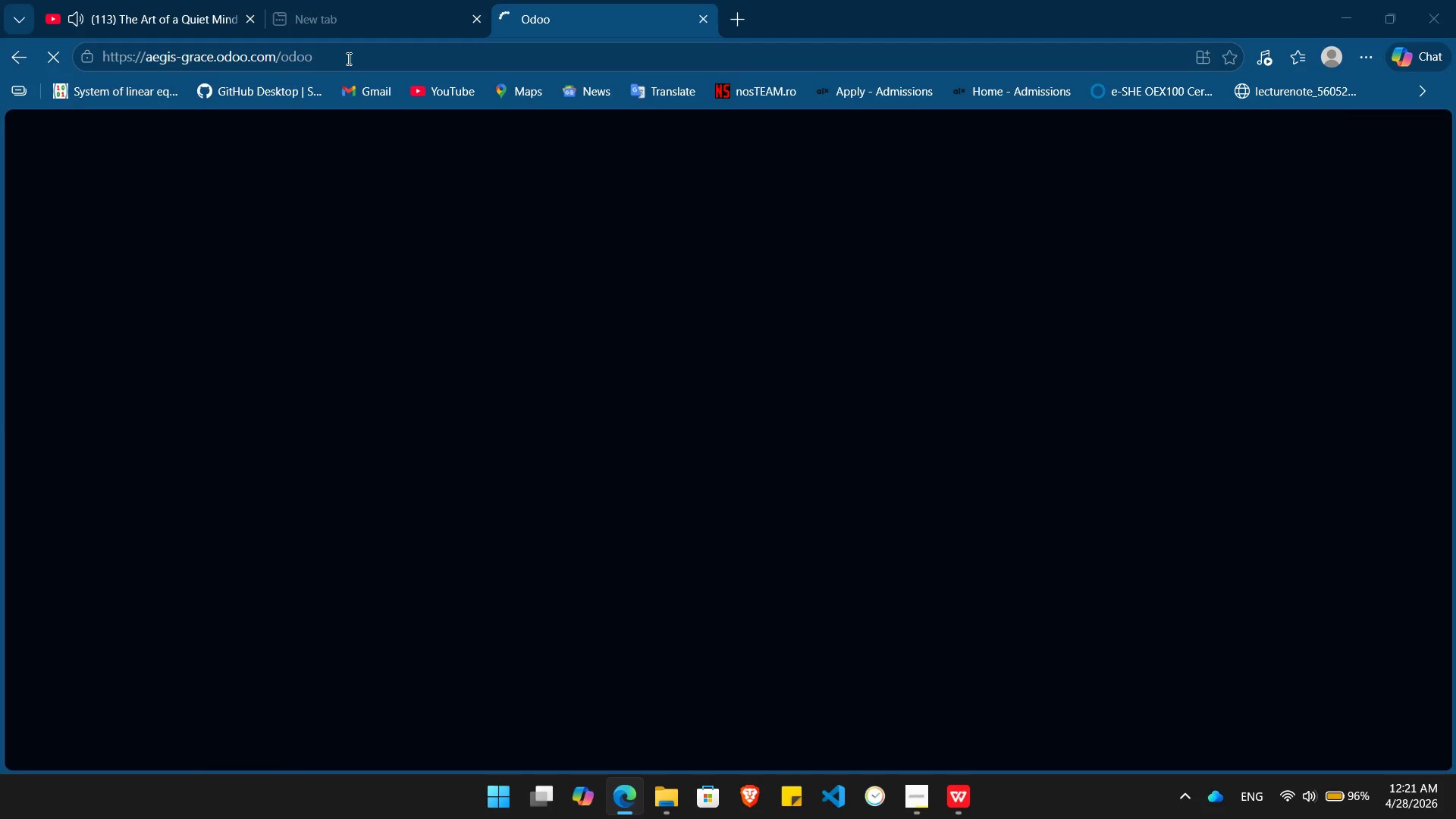 
key(Alt+AltLeft)
 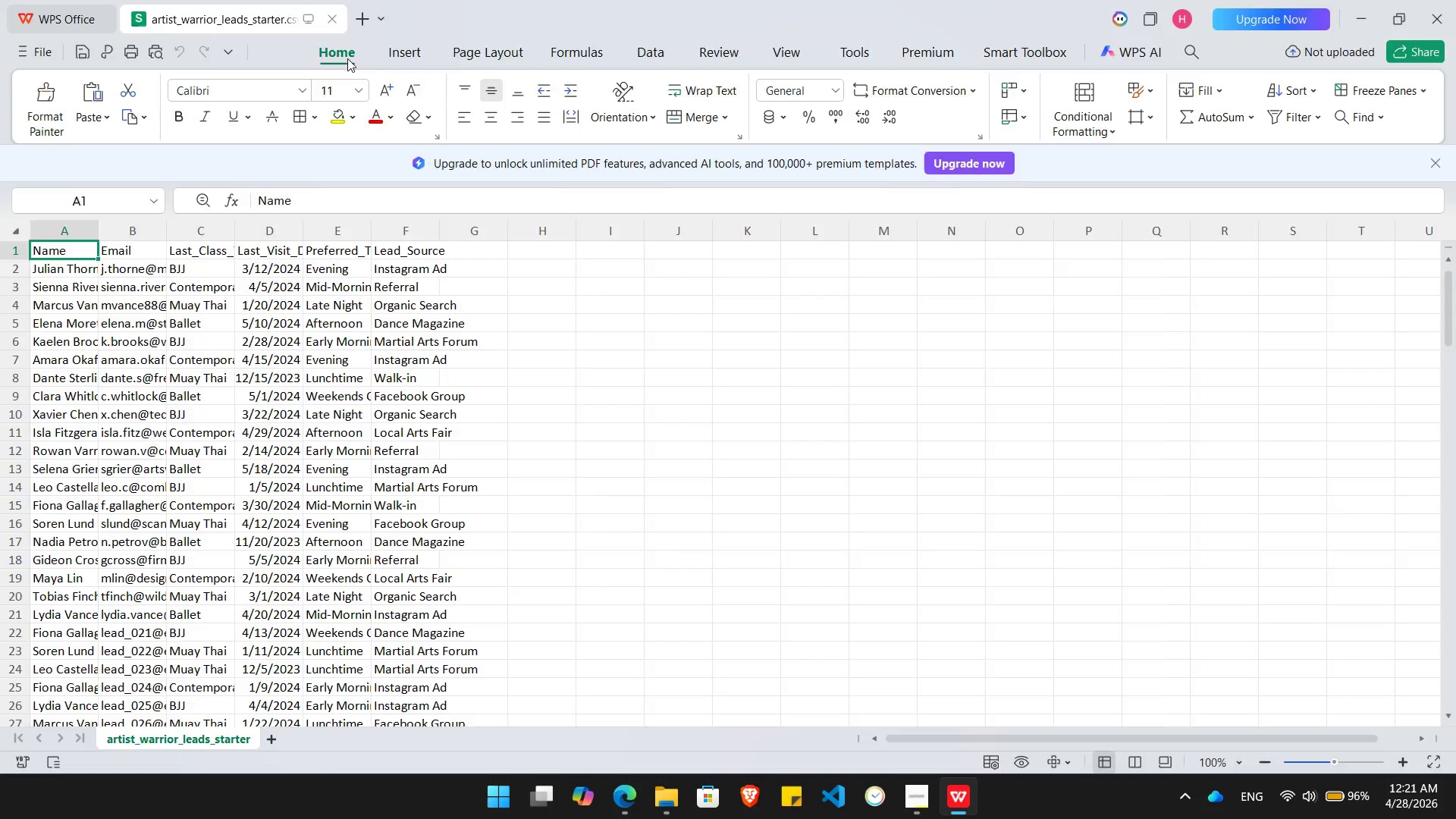 
key(Alt+Tab)
 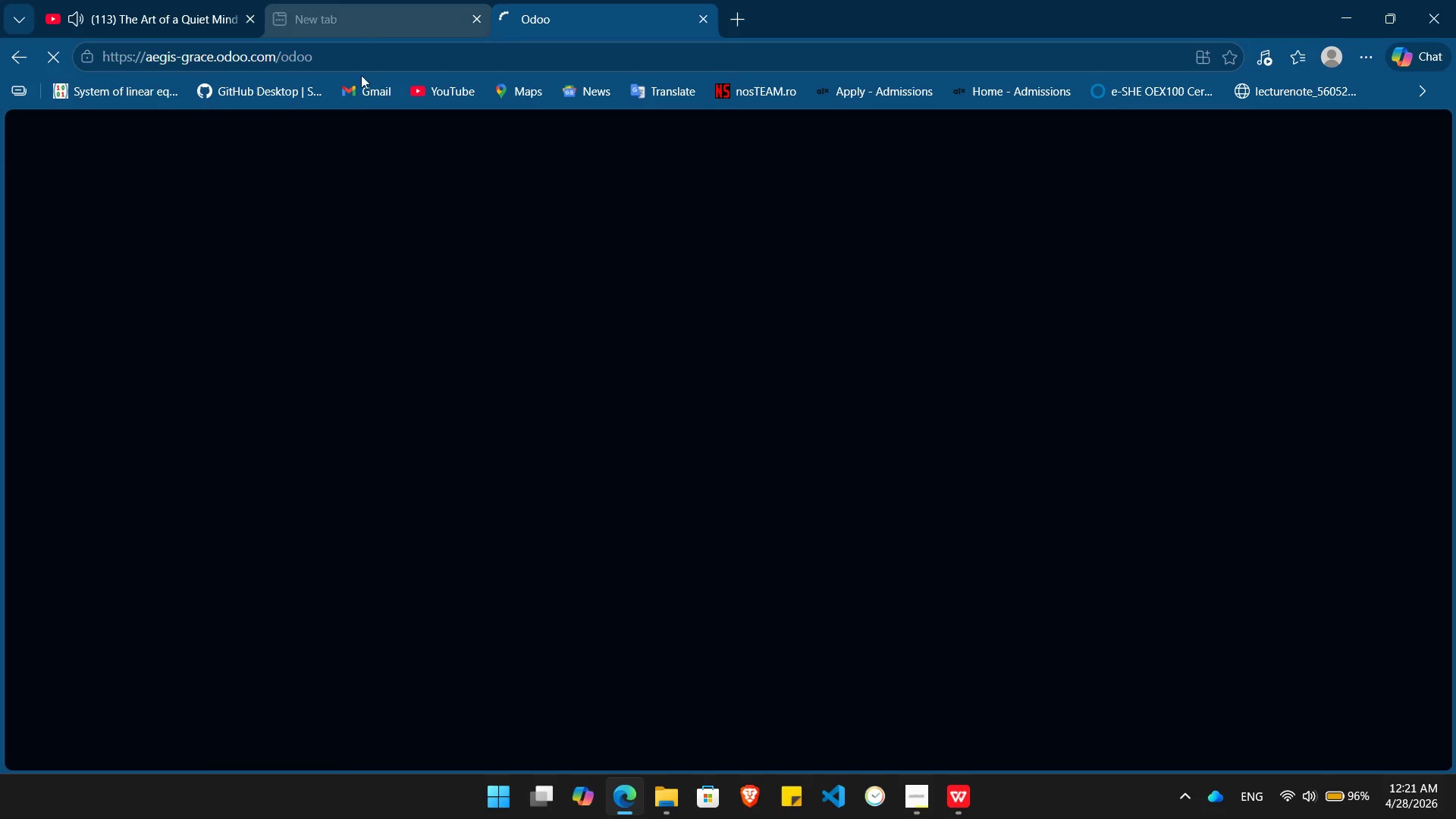 
mouse_move([360, 108])
 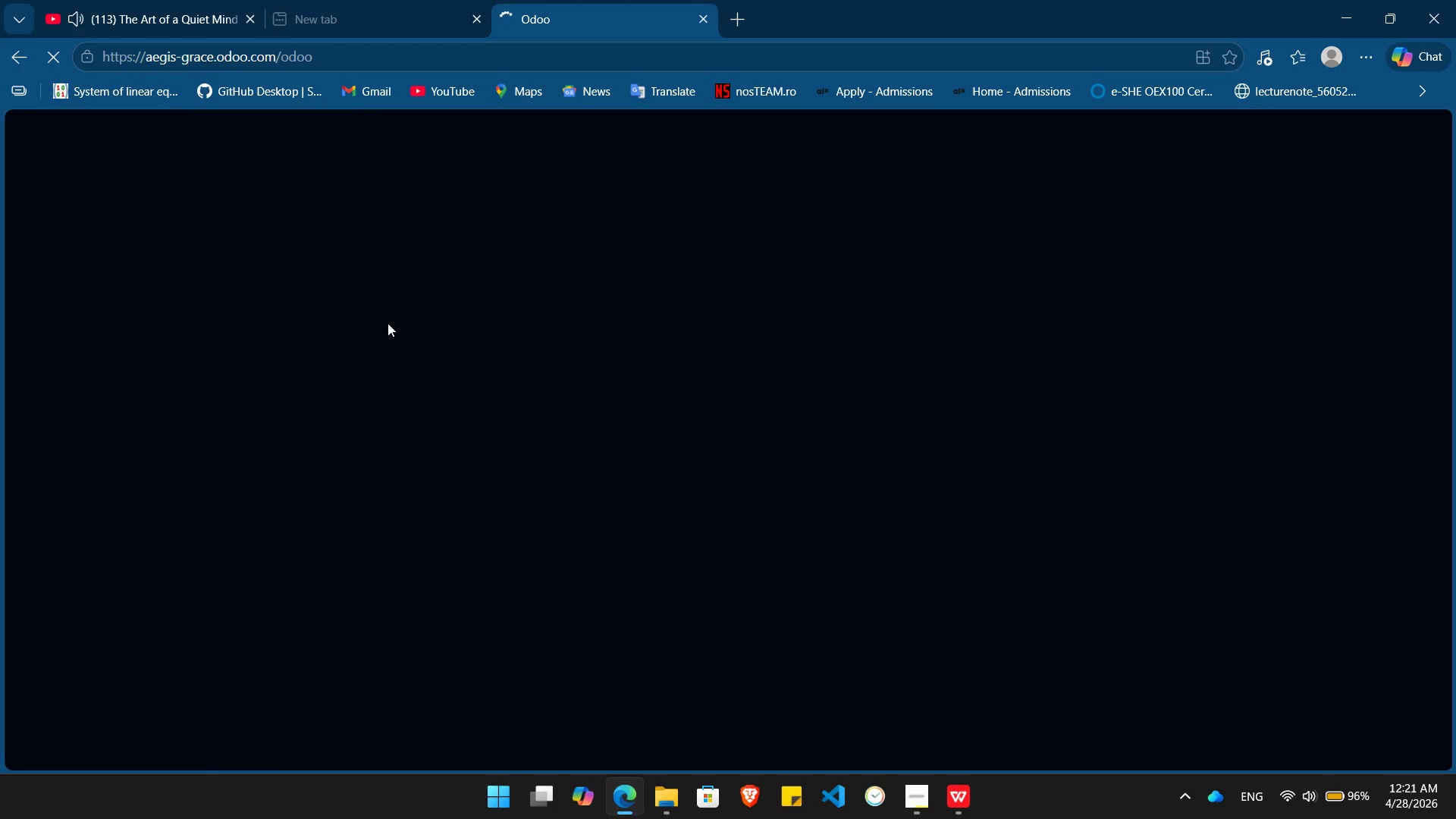 
left_click([388, 323])
 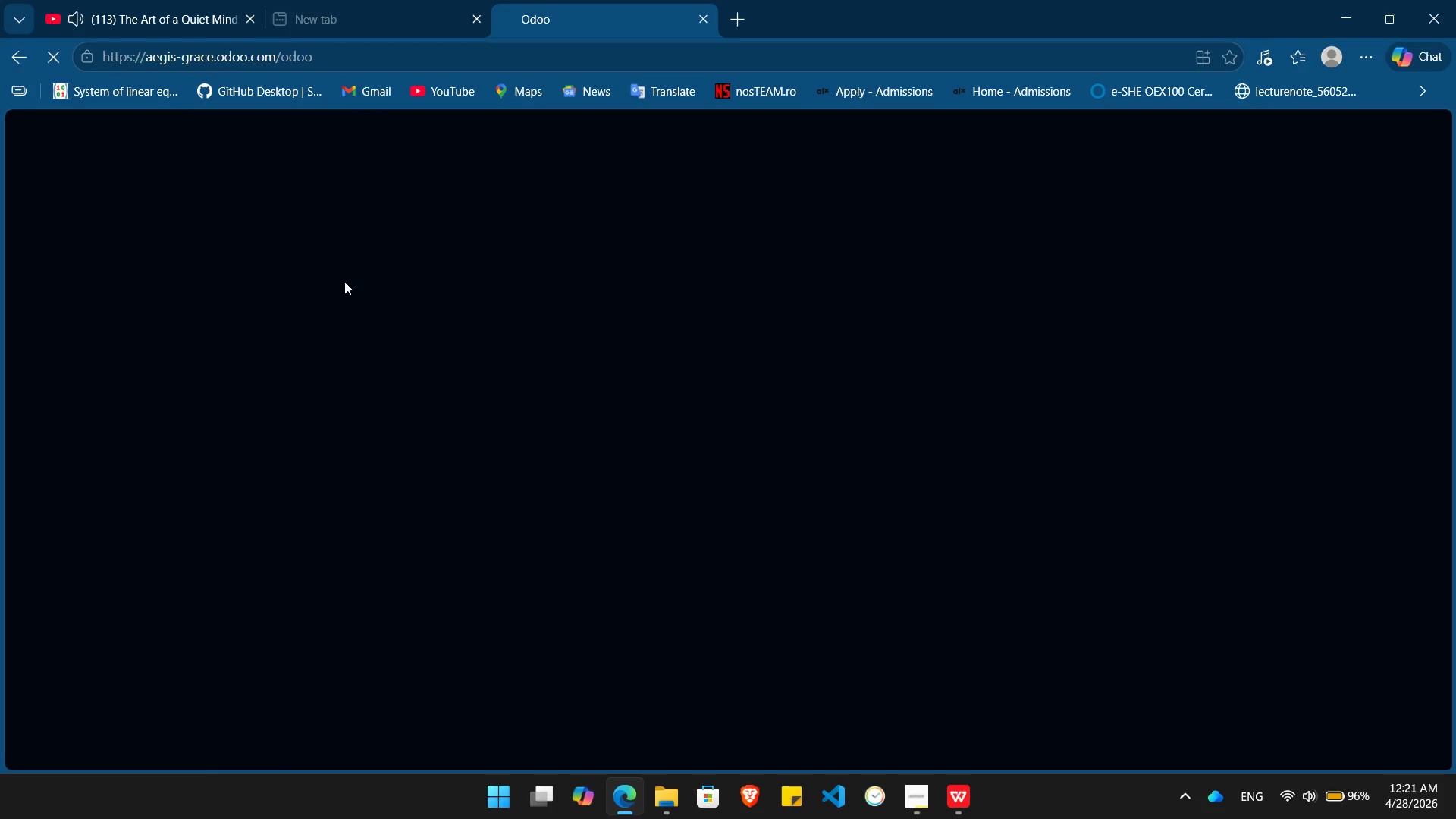 
left_click_drag(start_coordinate=[344, 281], to_coordinate=[417, 347])
 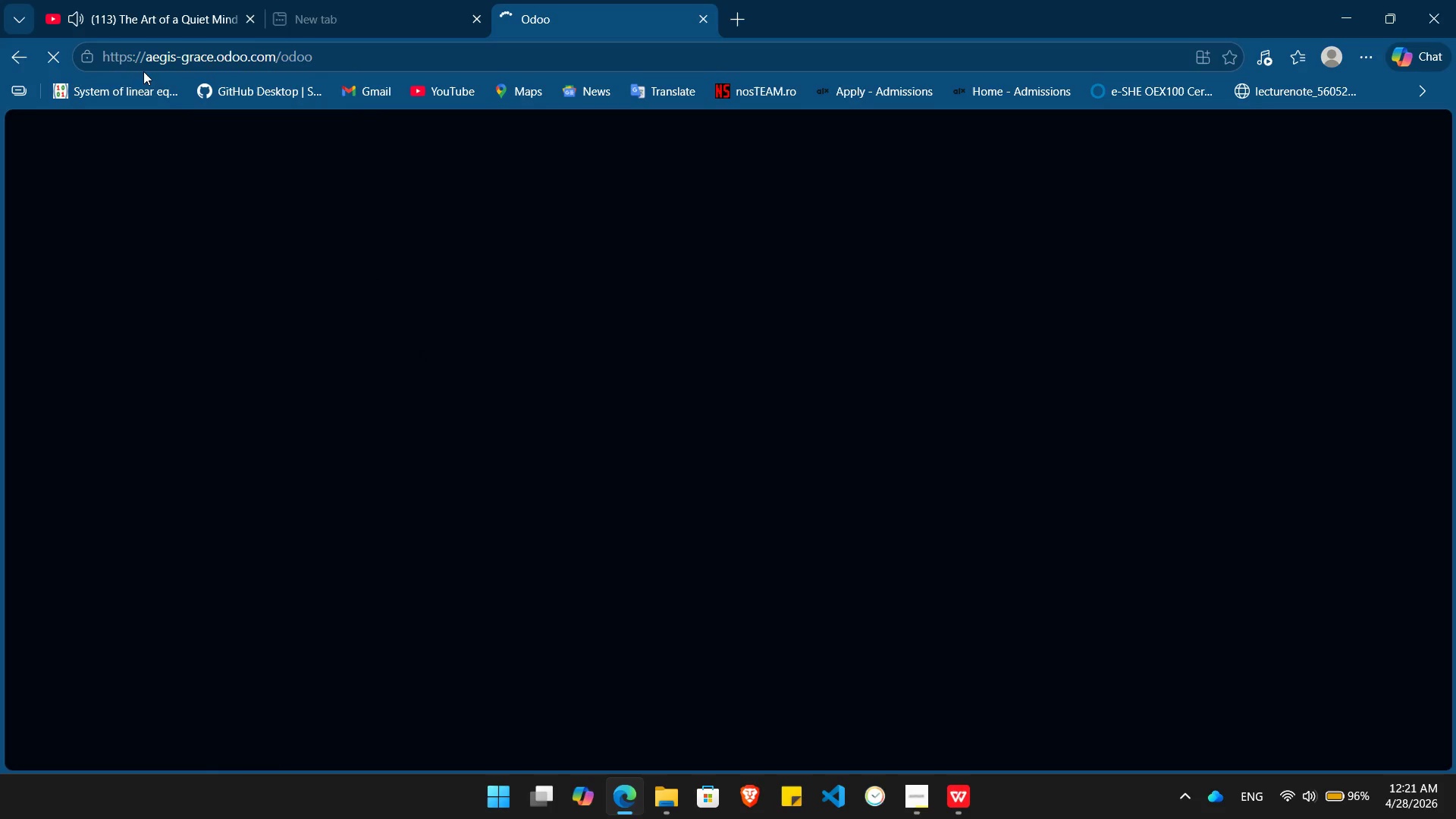 
left_click([22, 47])
 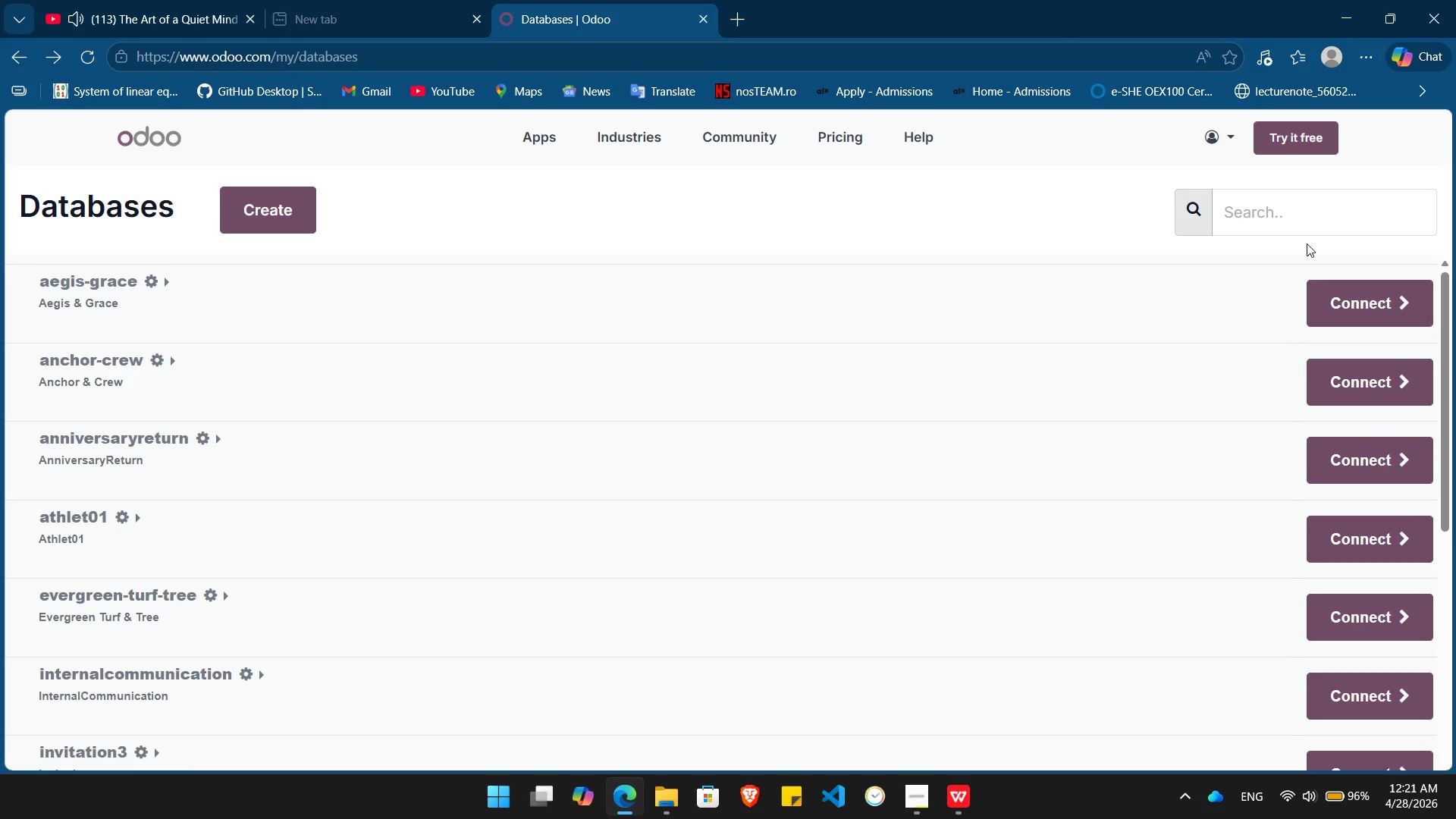 
left_click([1348, 291])
 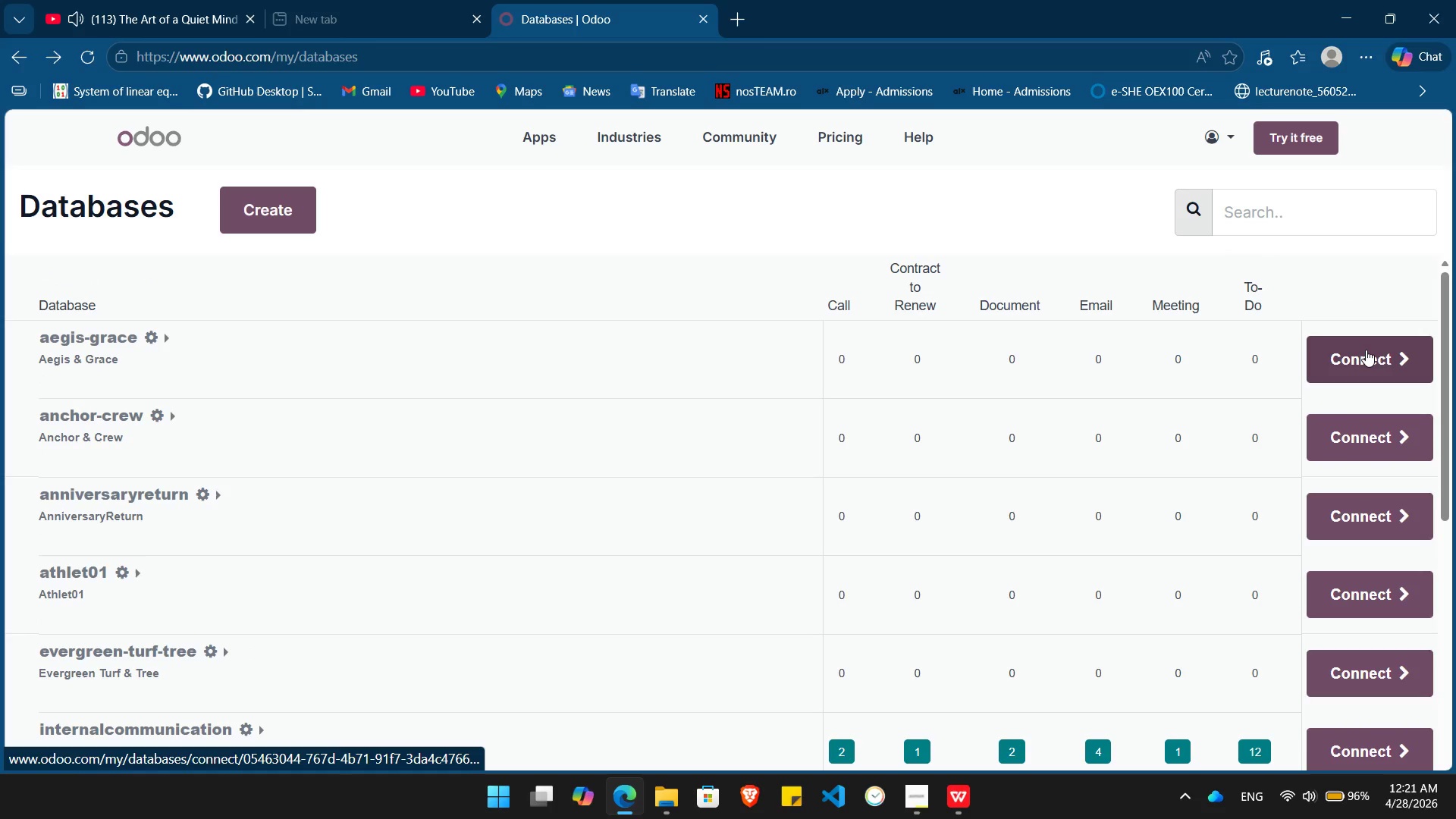 
left_click([1366, 350])
 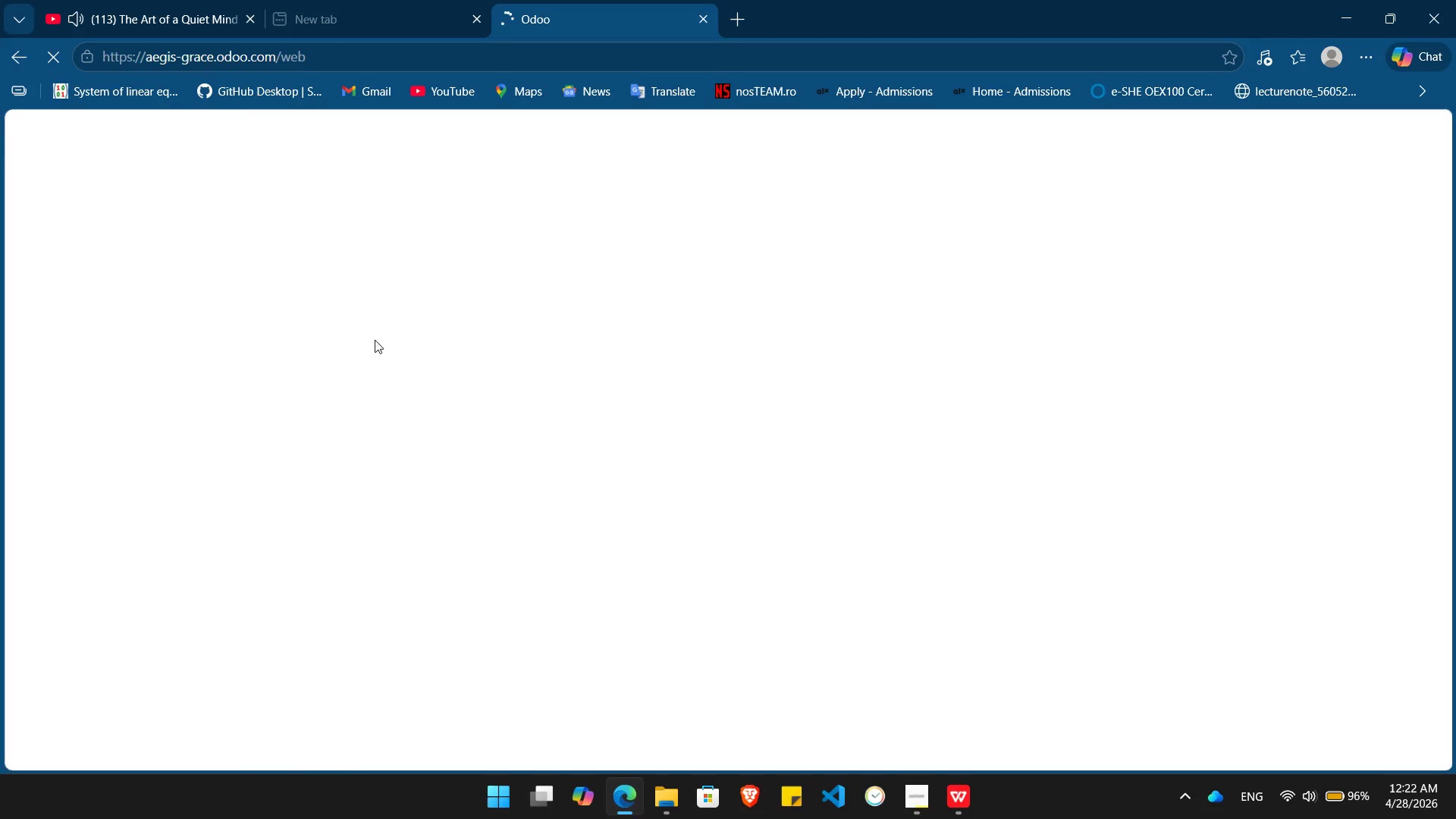 
wait(45.69)
 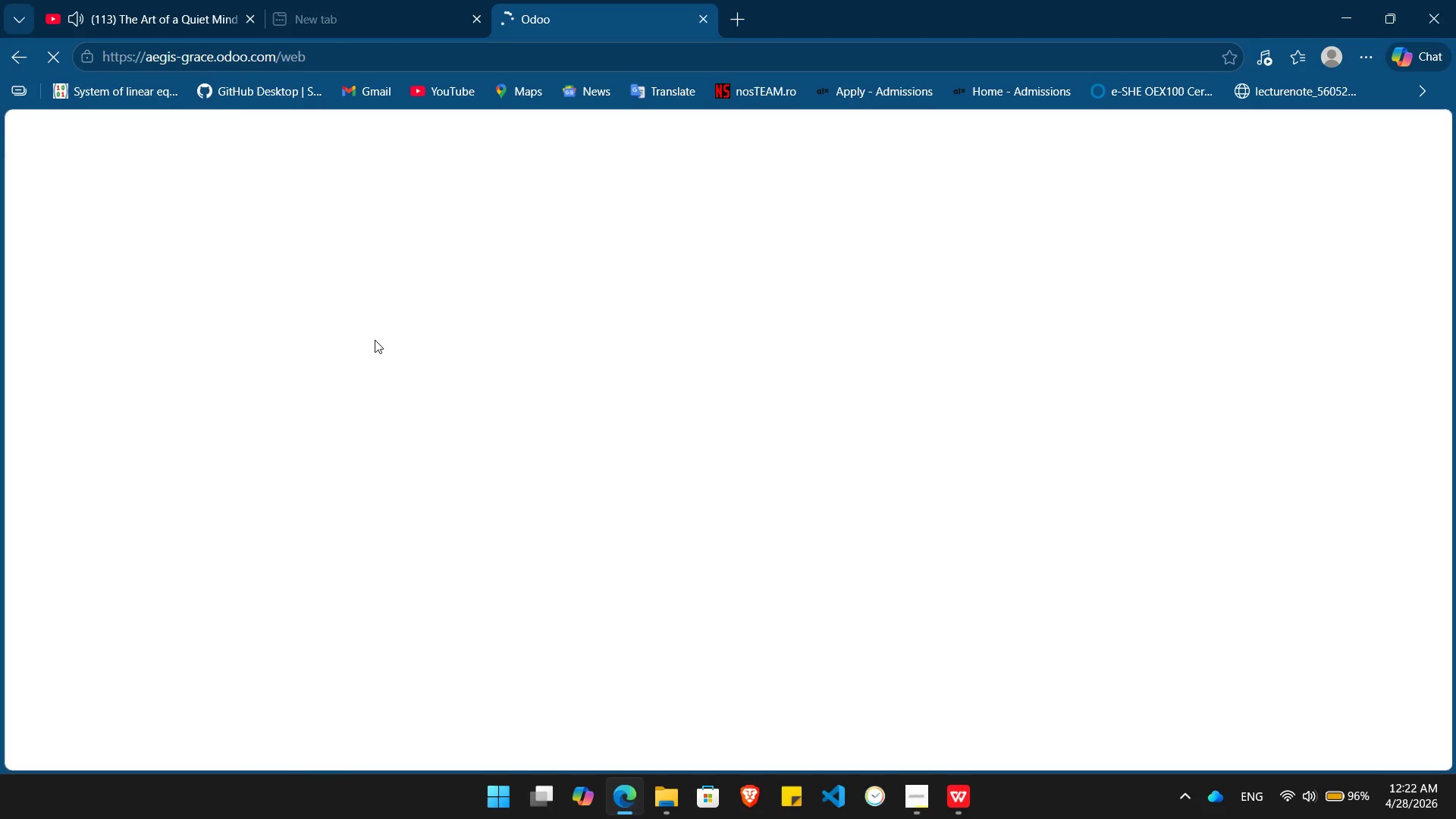 
left_click([1285, 796])
 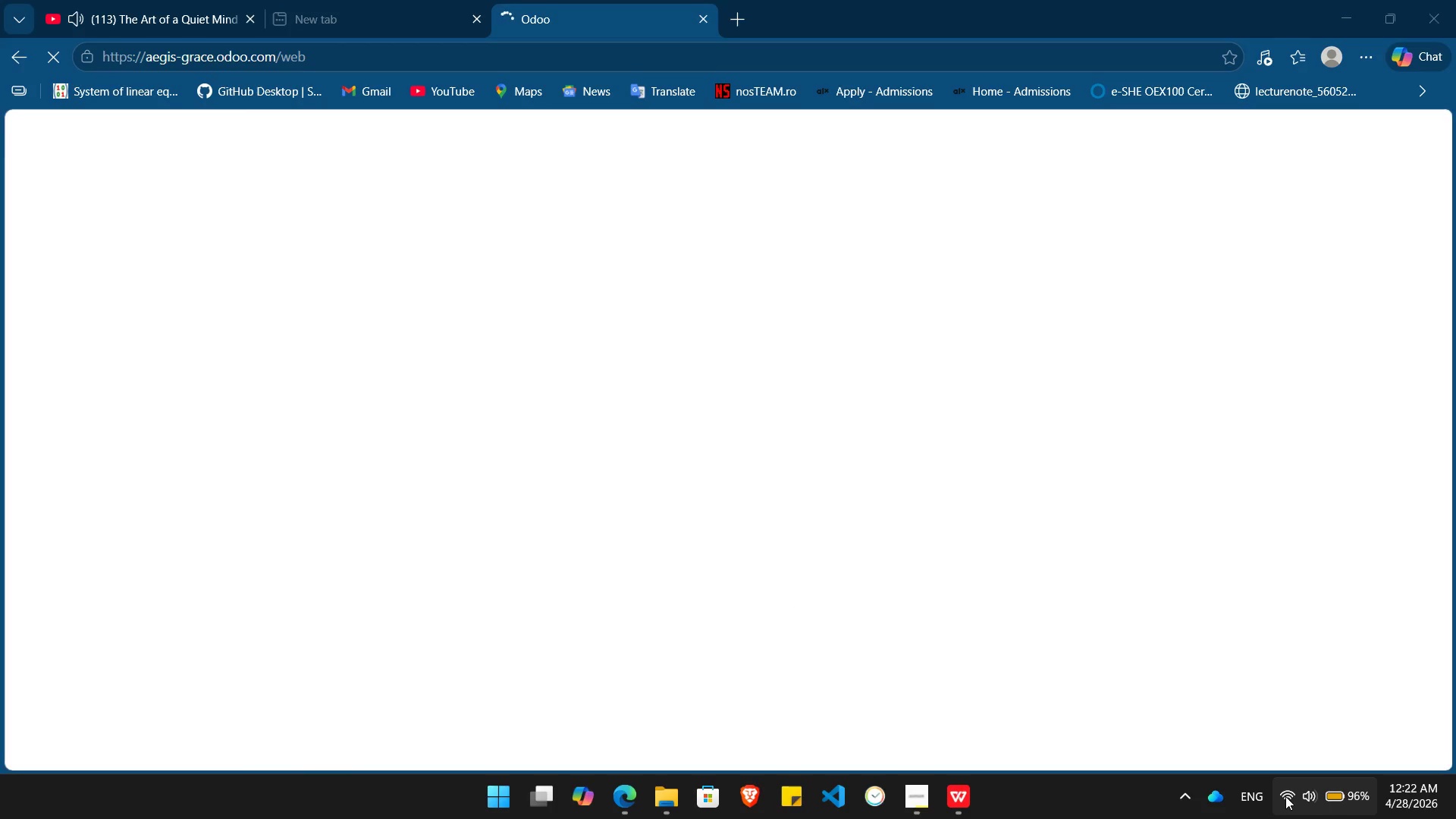 
mouse_move([1282, 767])
 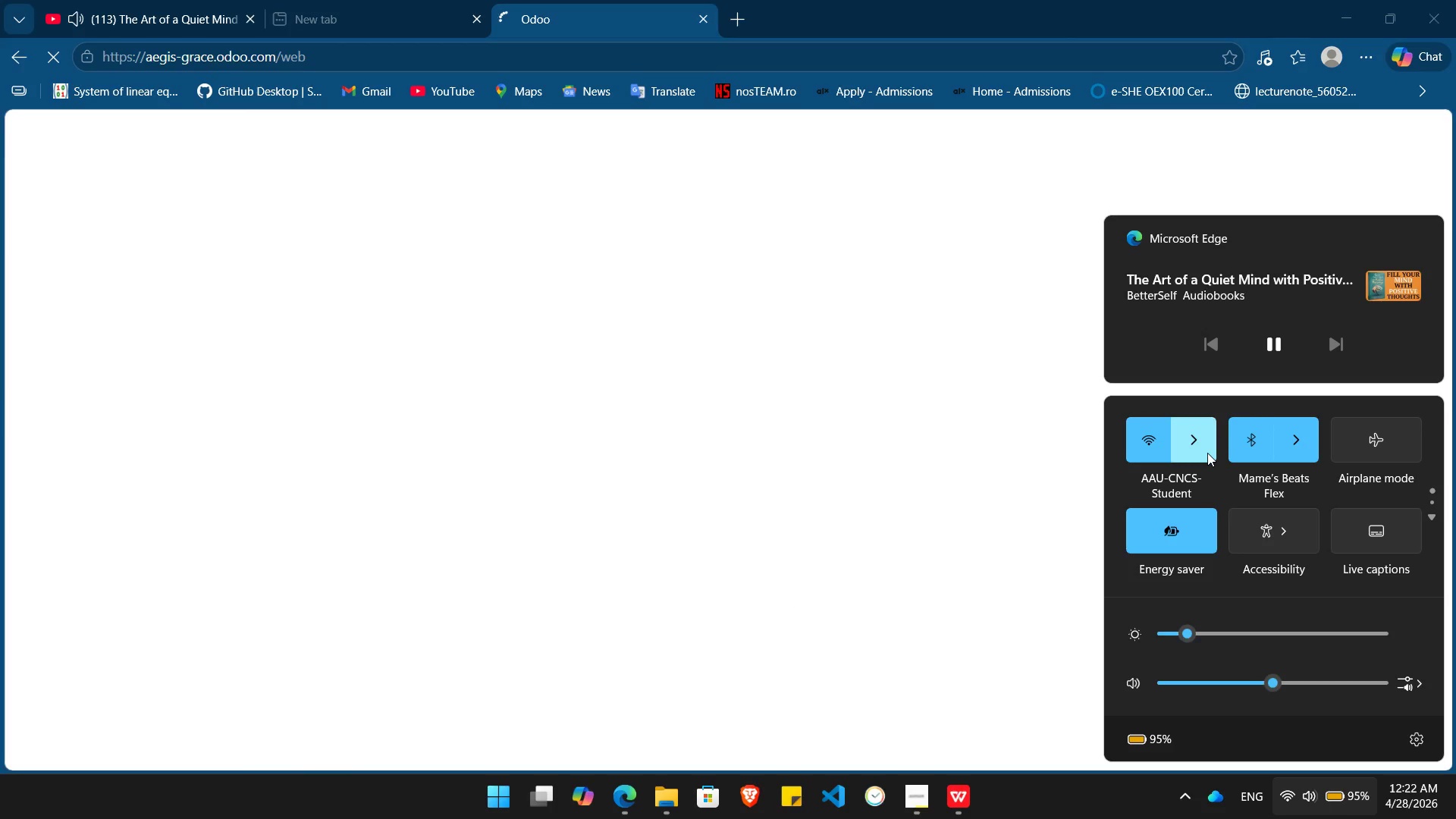 
left_click([1207, 453])
 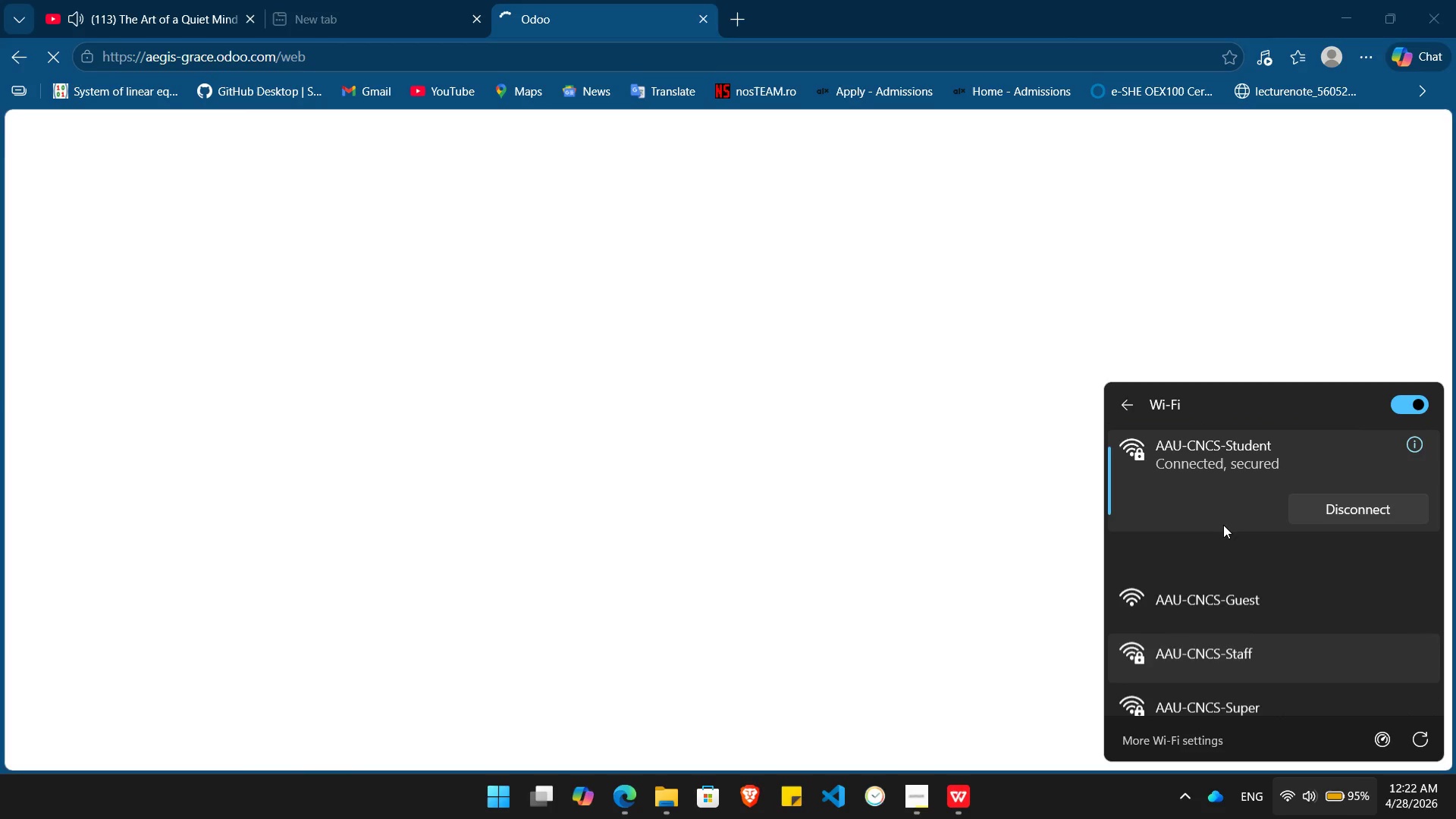 
wait(5.78)
 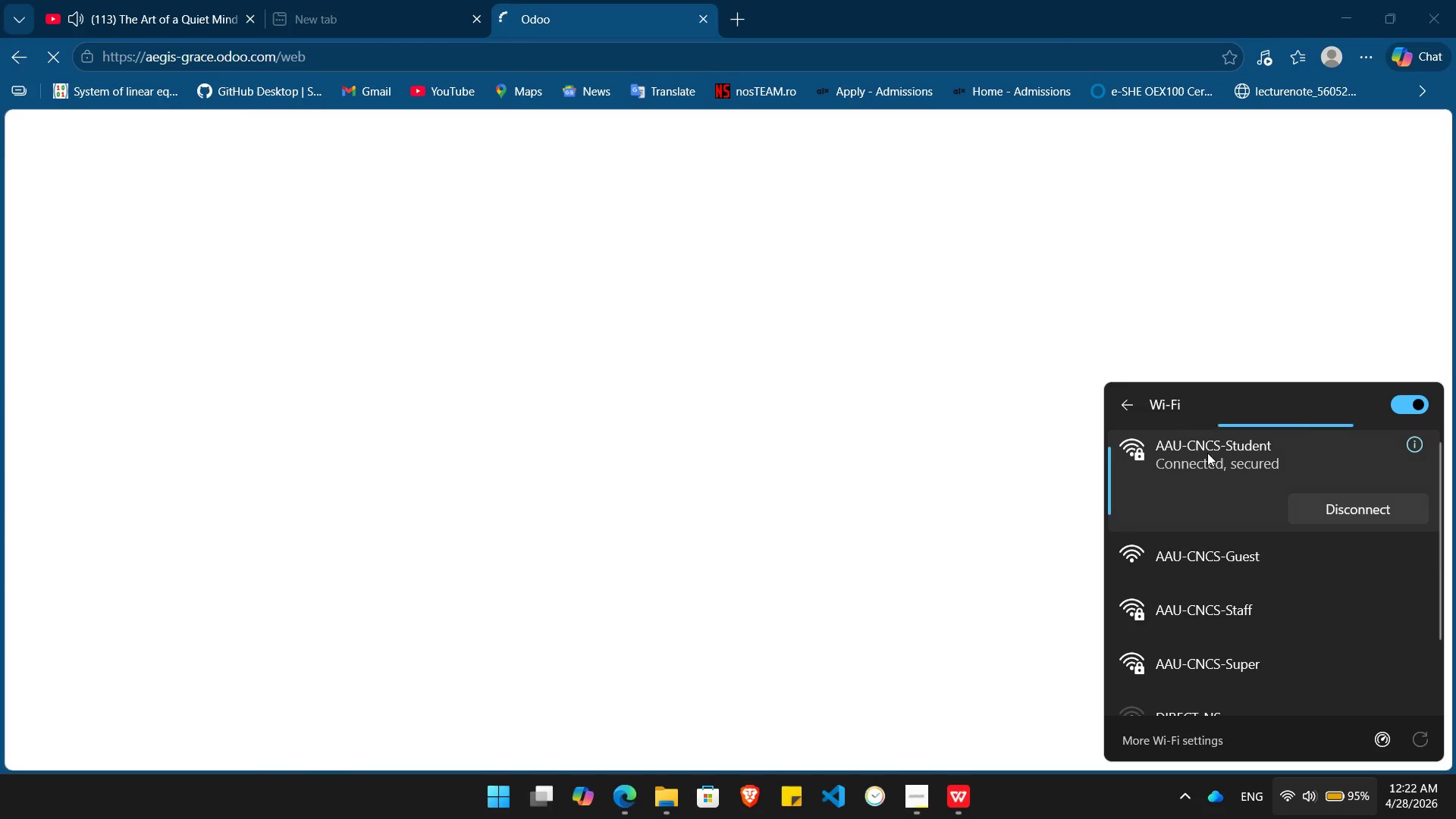 
left_click([1249, 567])
 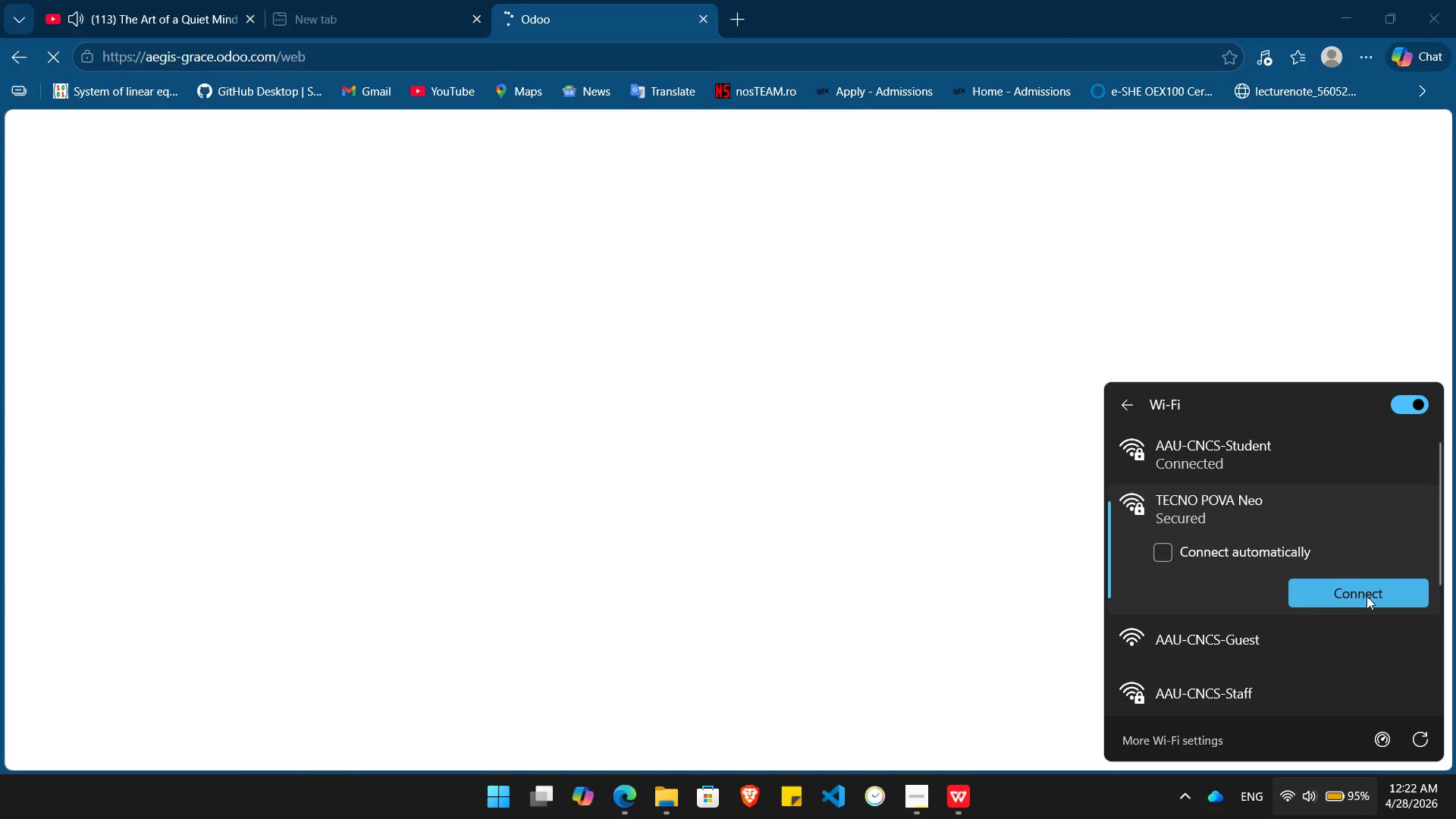 
left_click([1367, 596])
 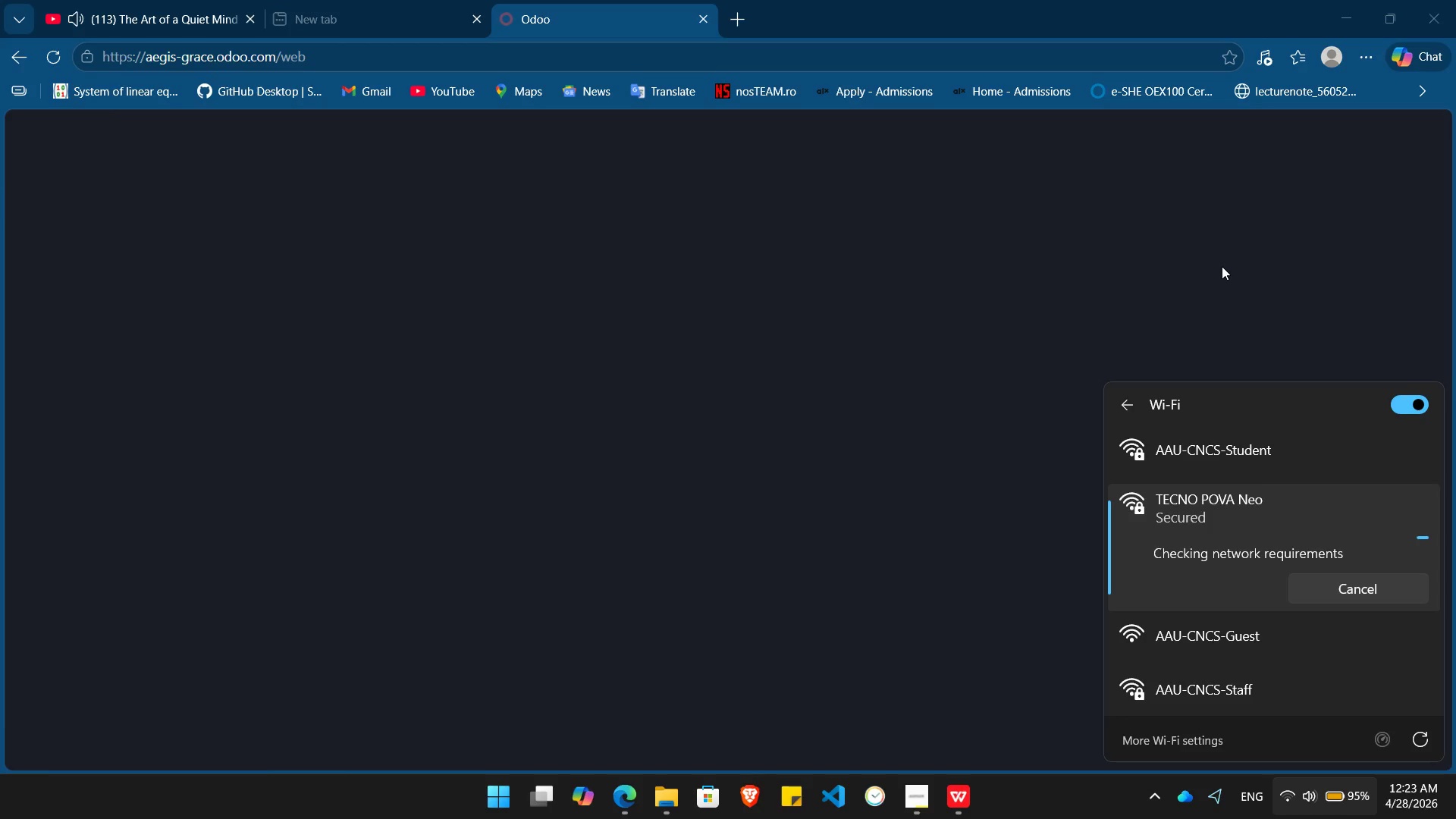 
wait(29.03)
 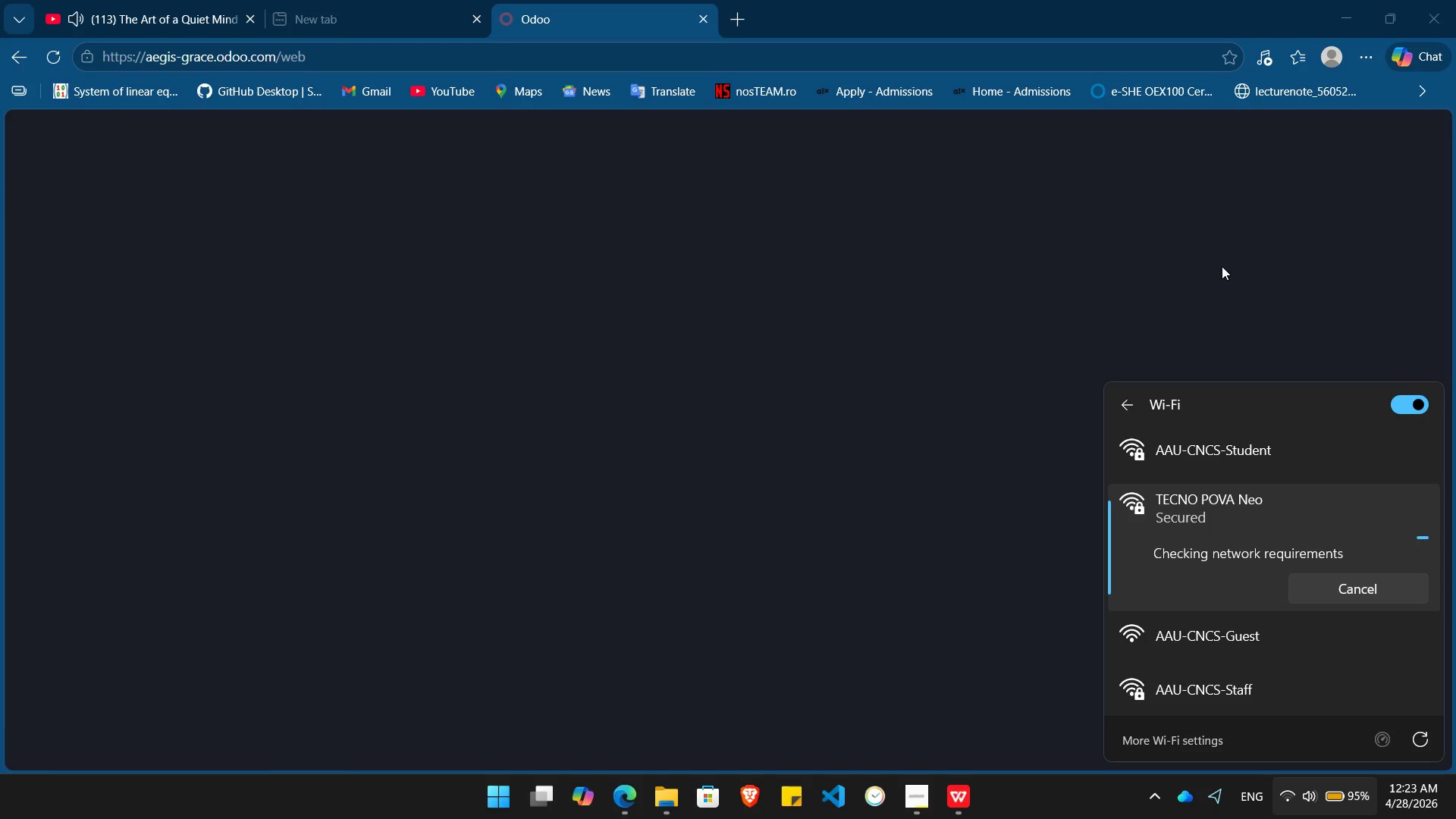 
left_click([1222, 266])
 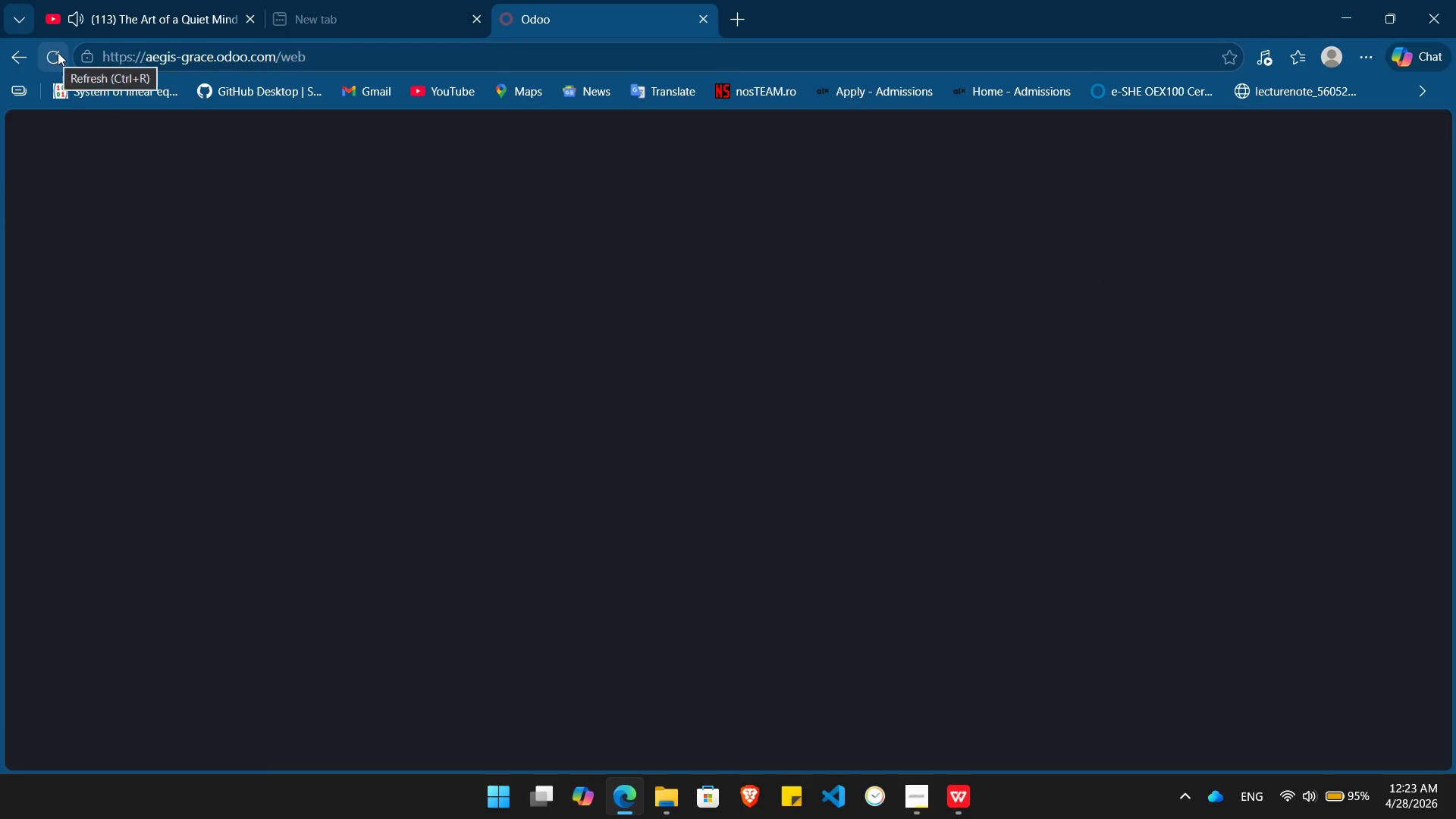 
left_click([58, 52])
 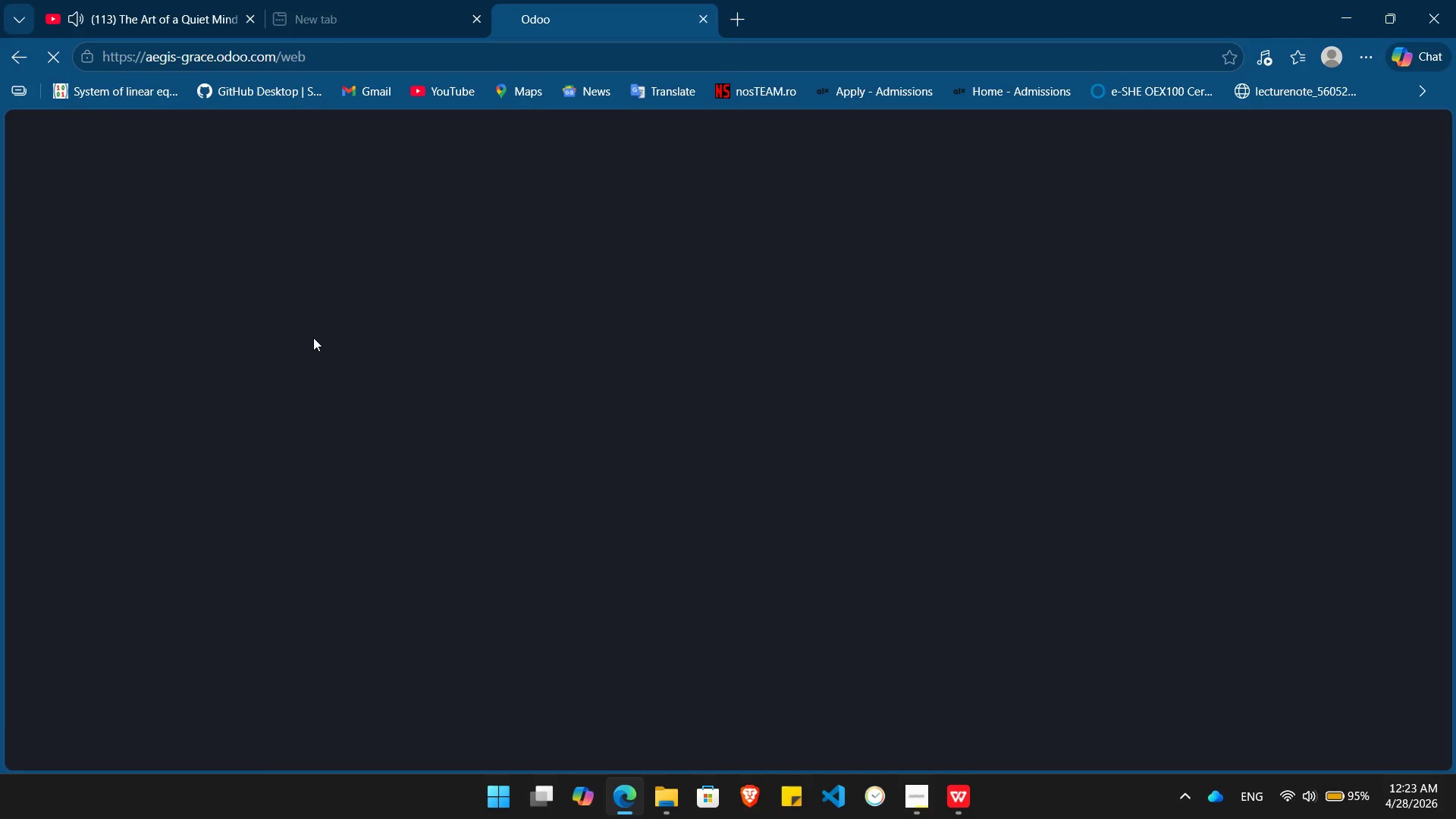 
wait(9.12)
 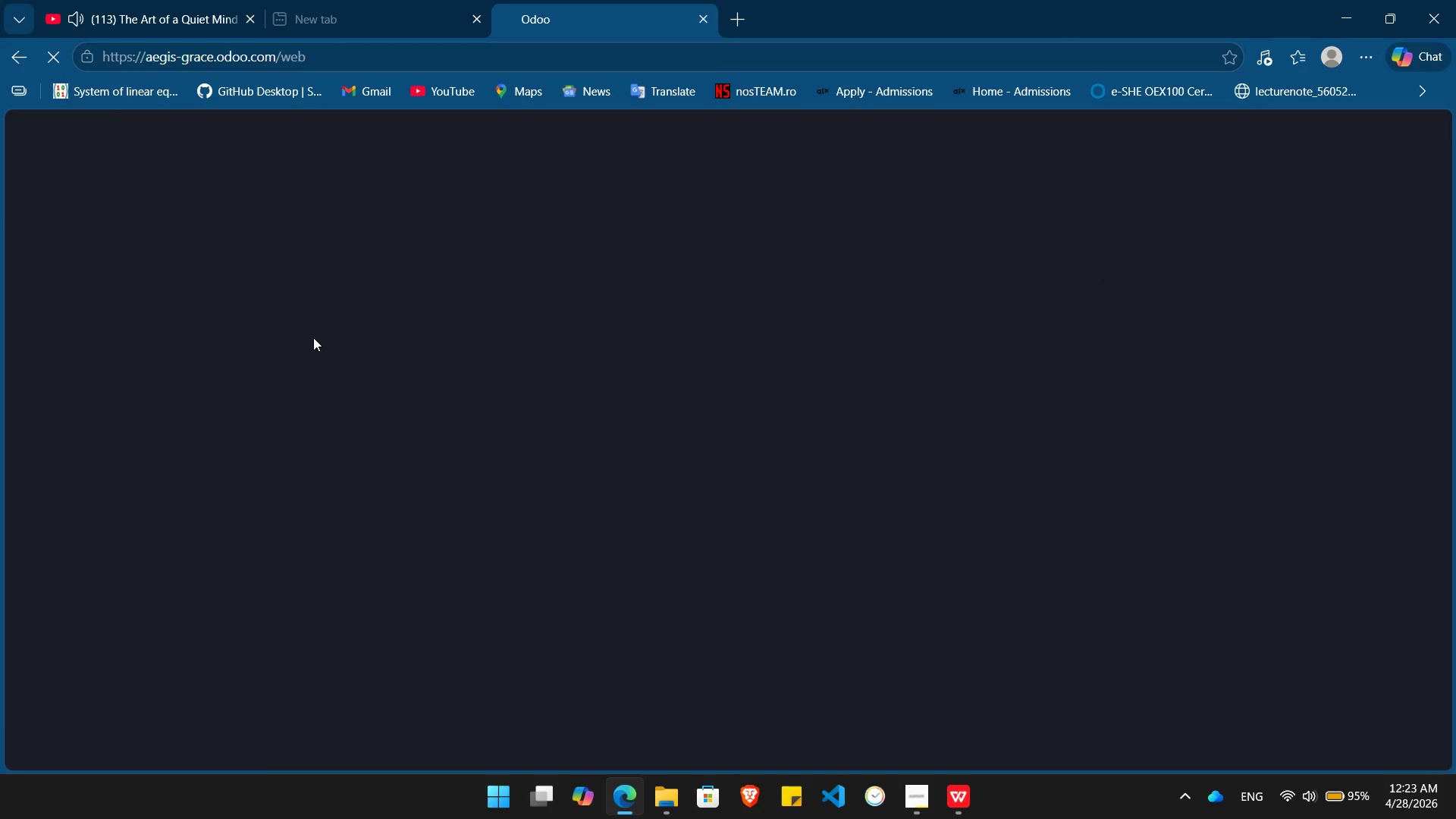 
left_click([914, 809])